 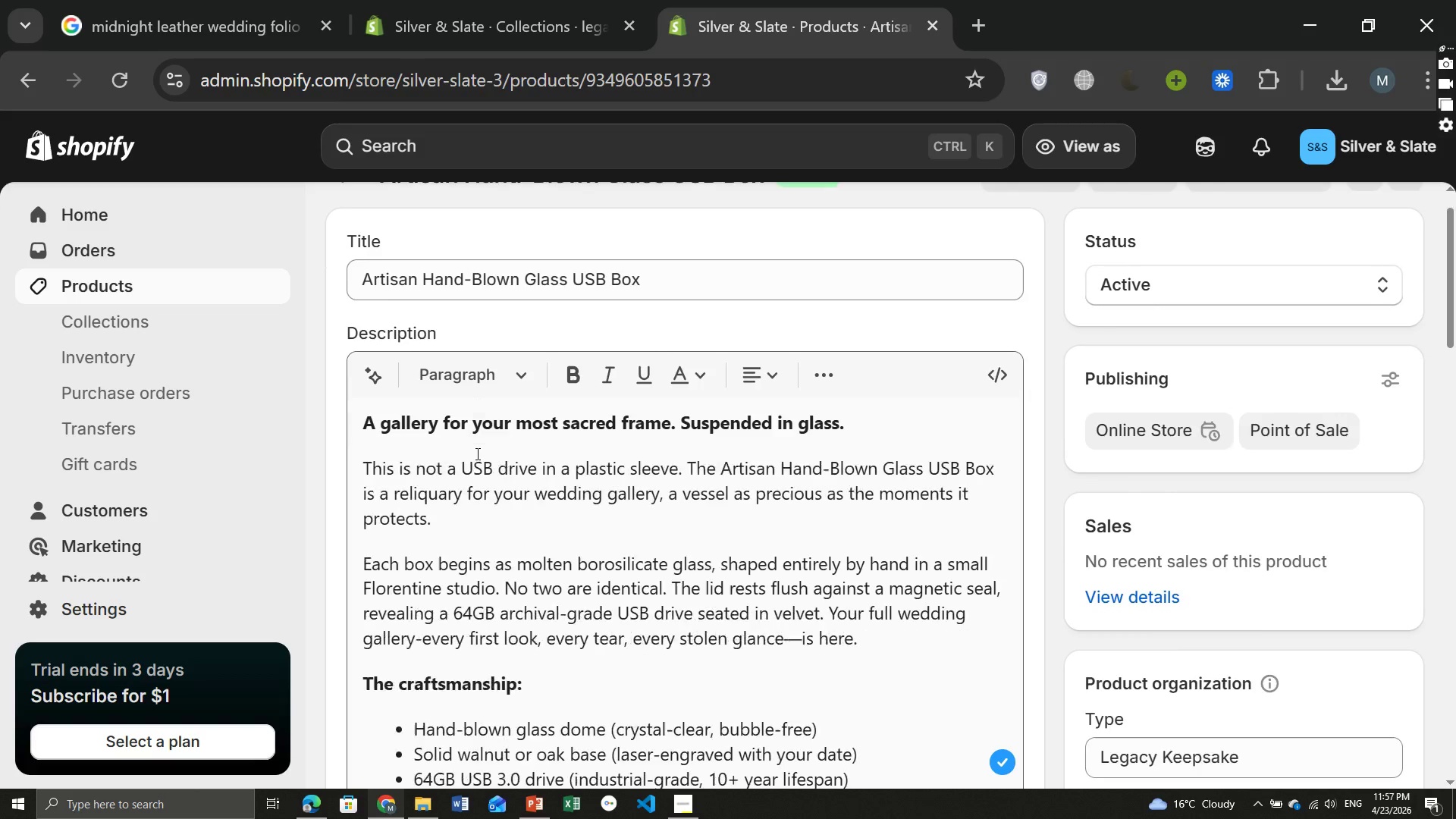 
left_click([131, 293])
 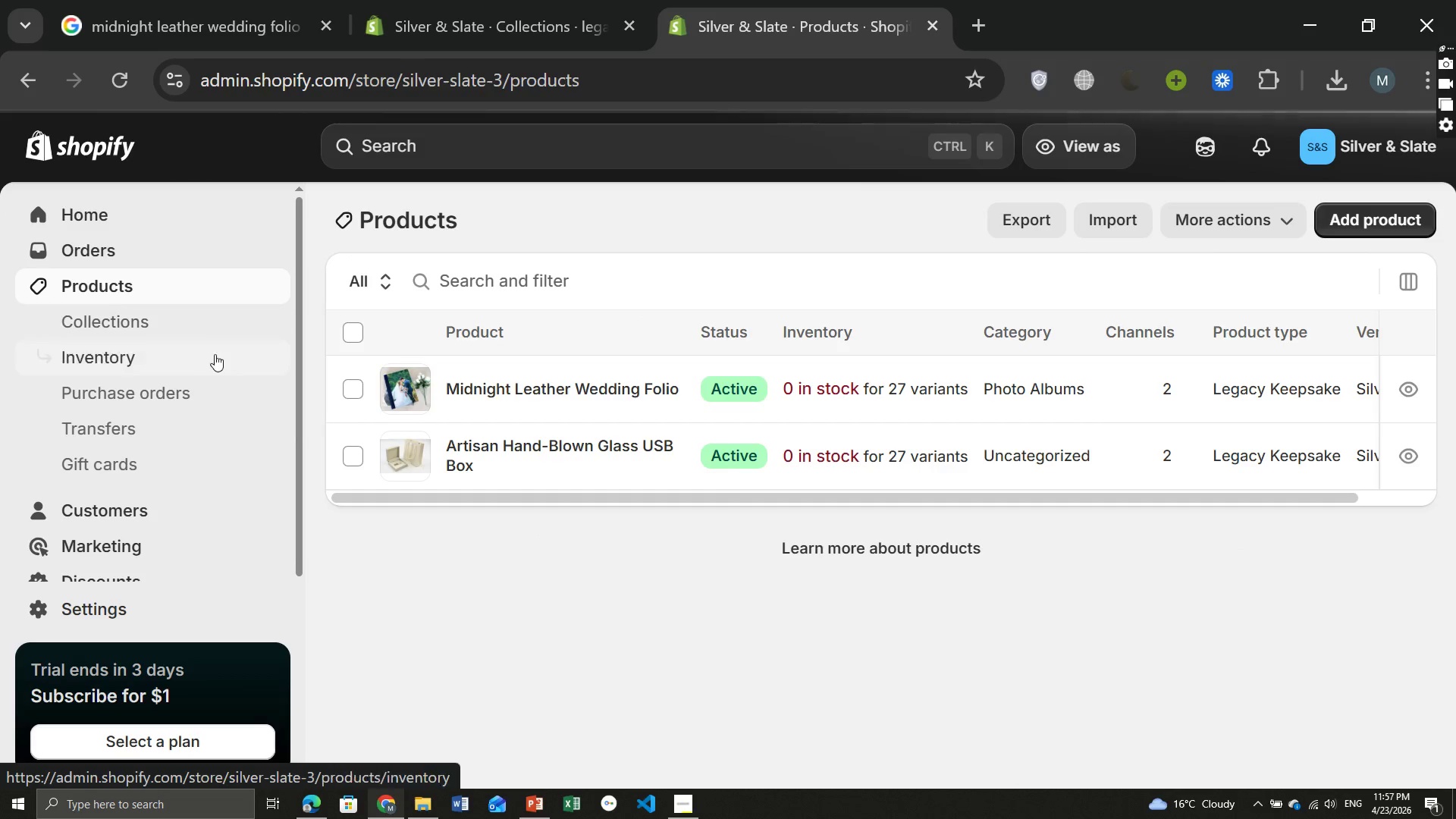 
wait(5.06)
 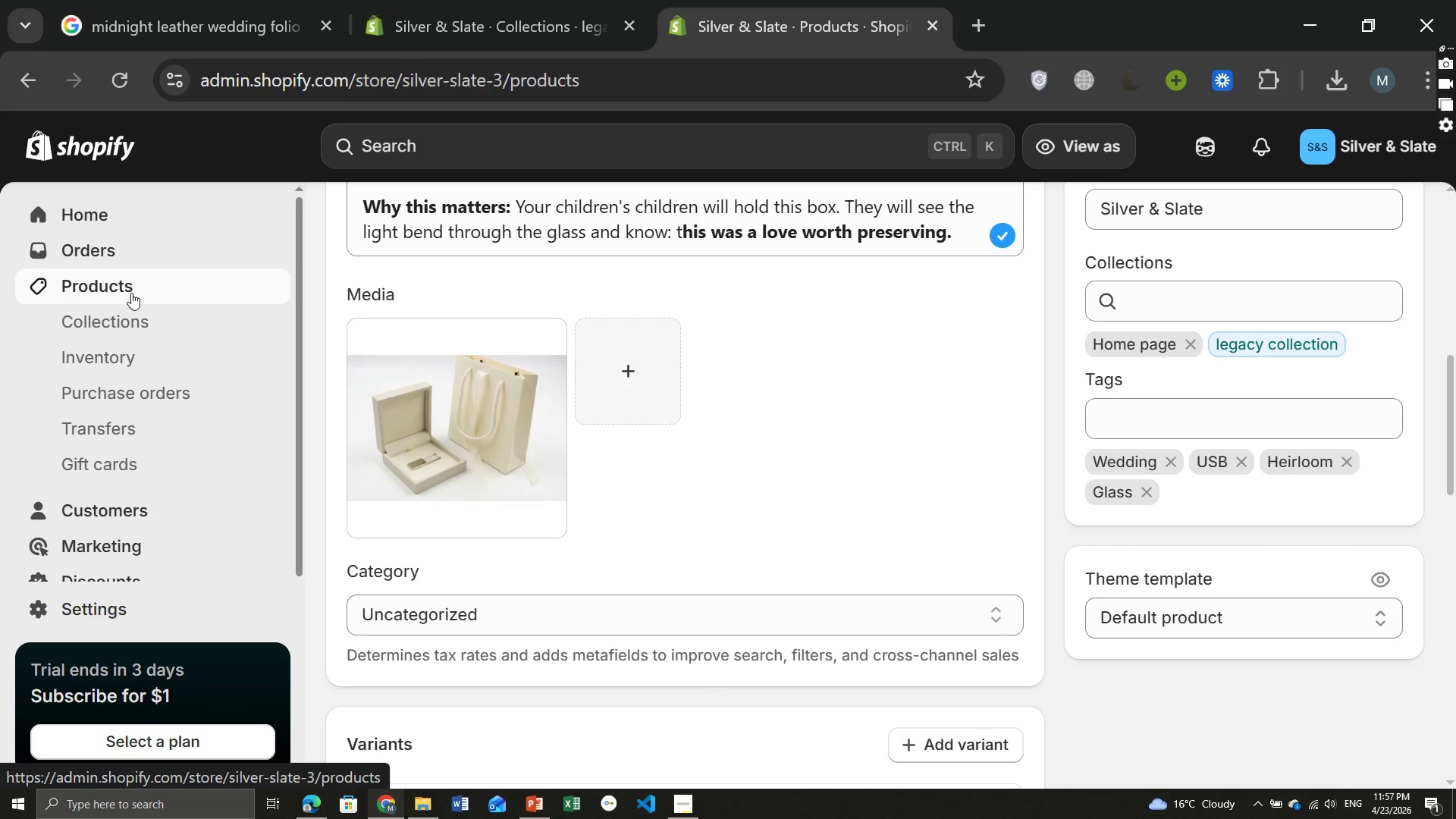 
left_click([483, 399])
 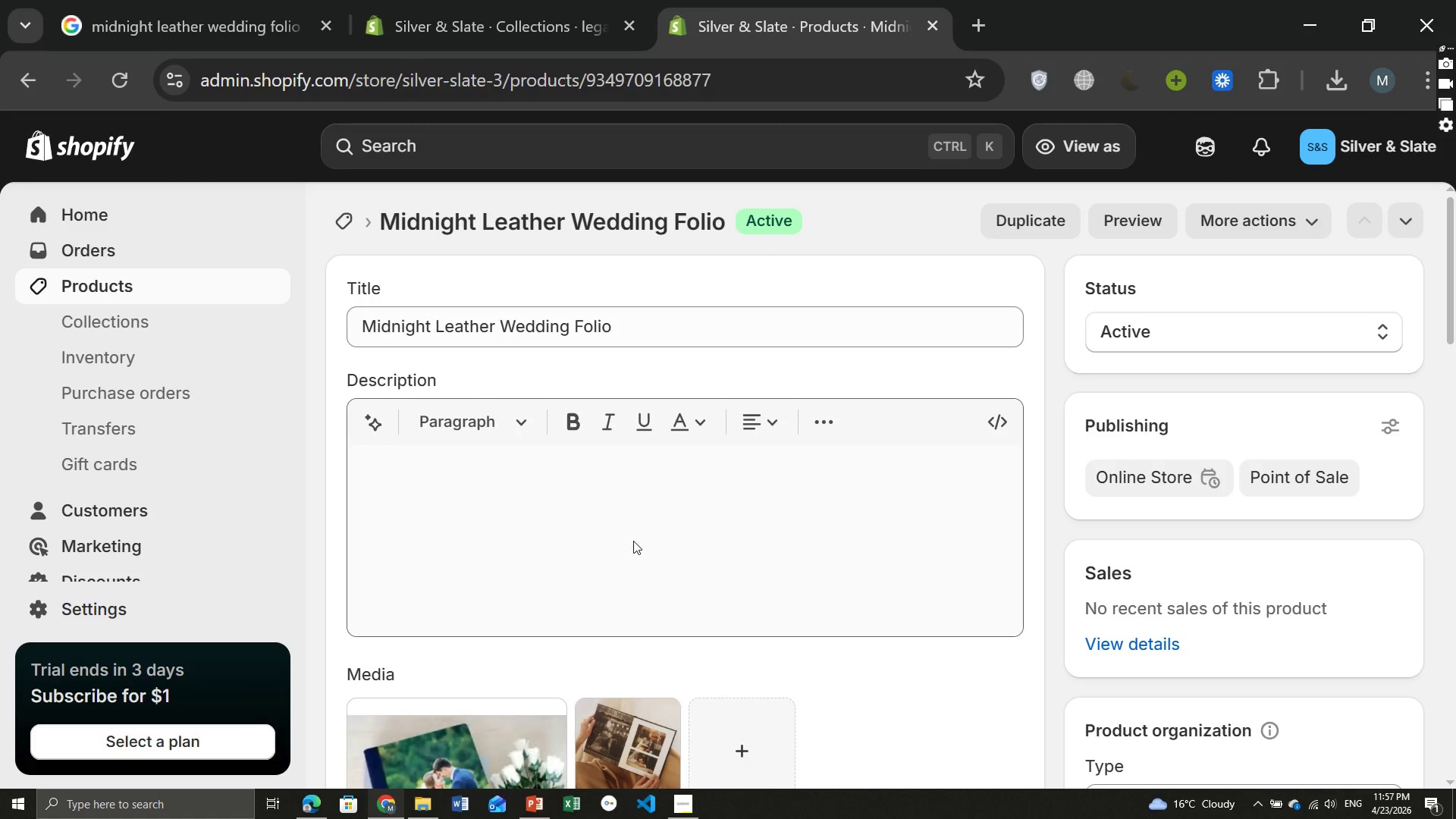 
wait(10.47)
 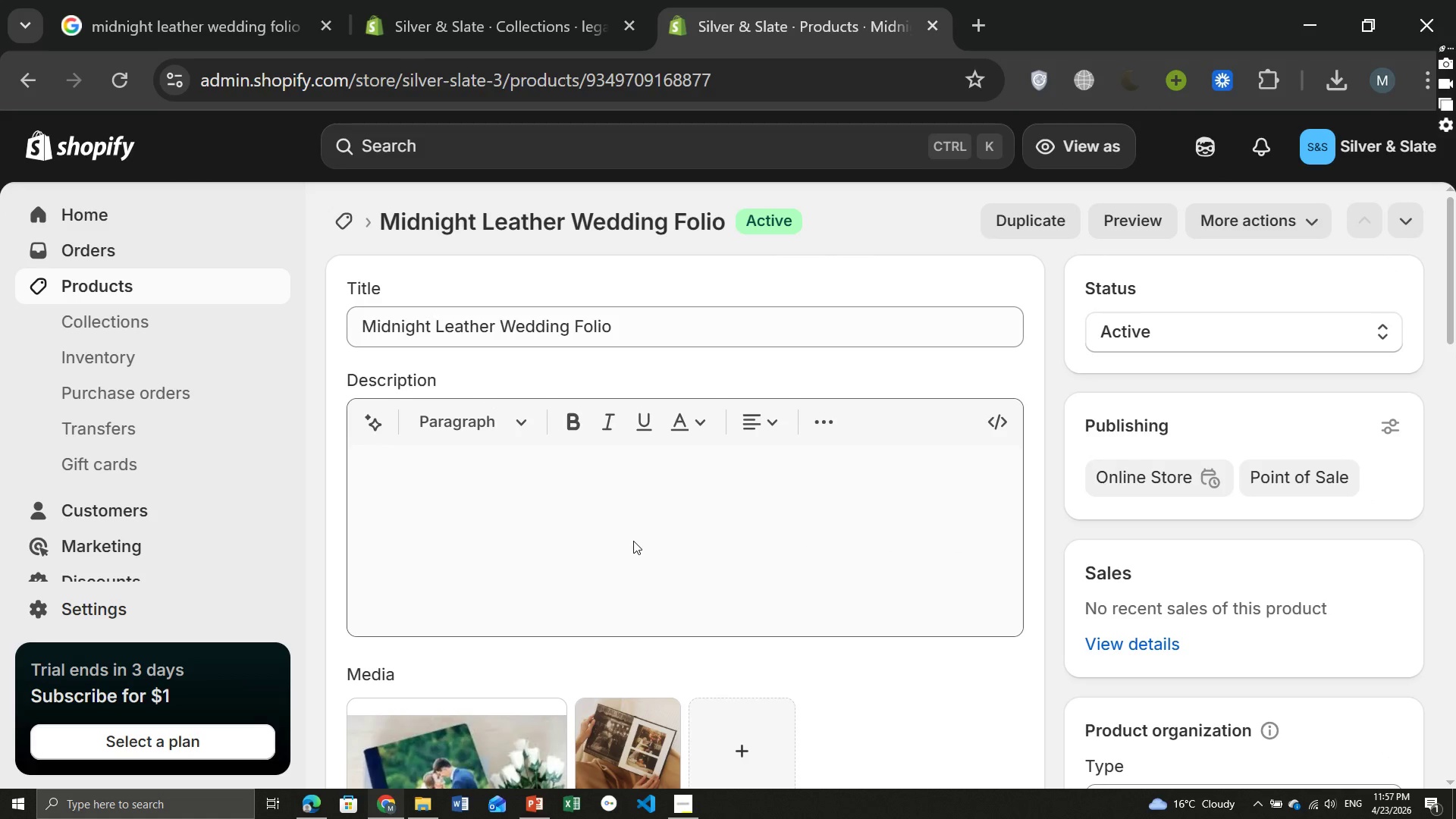 
left_click([456, 506])
 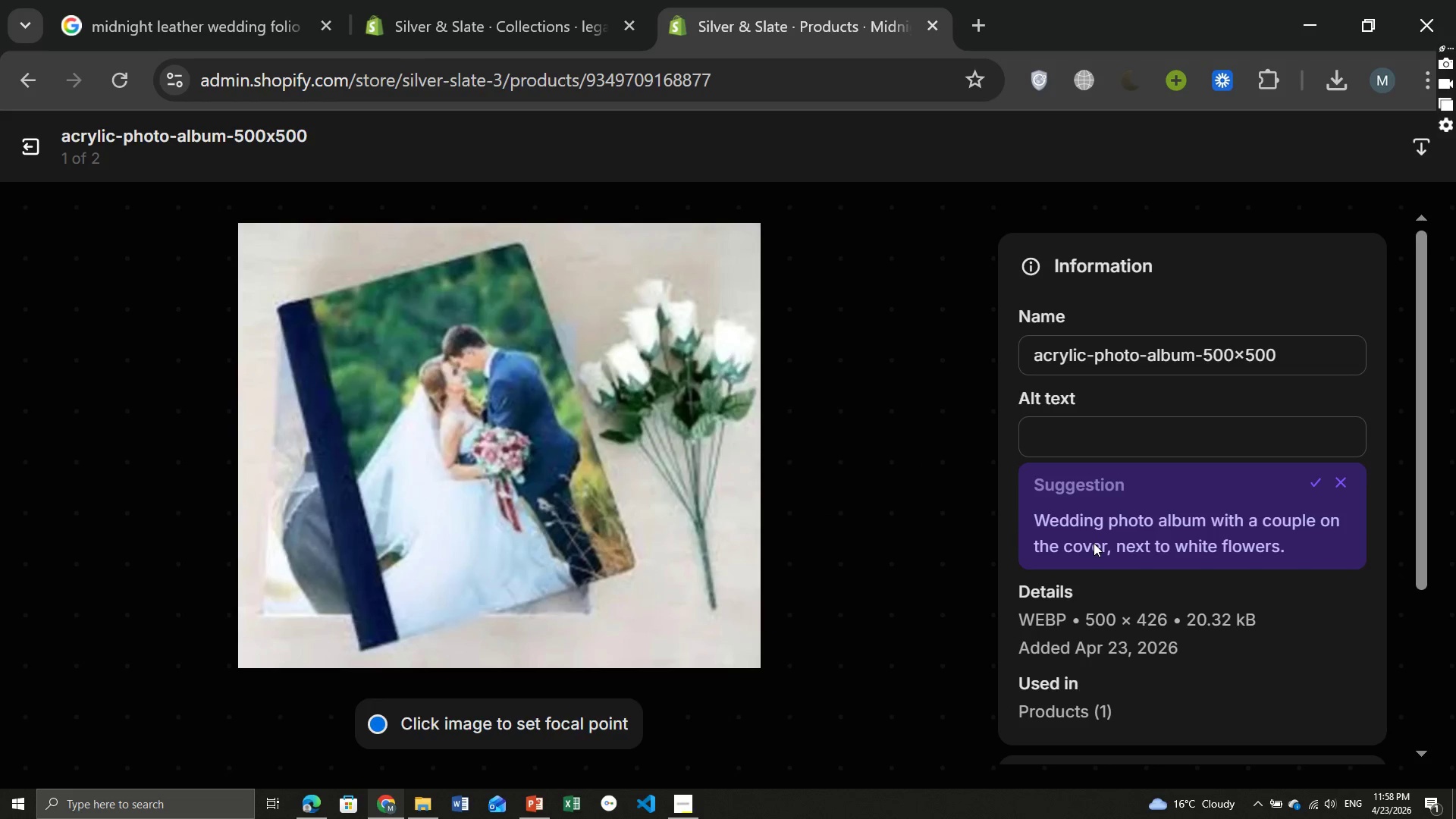 
wait(9.75)
 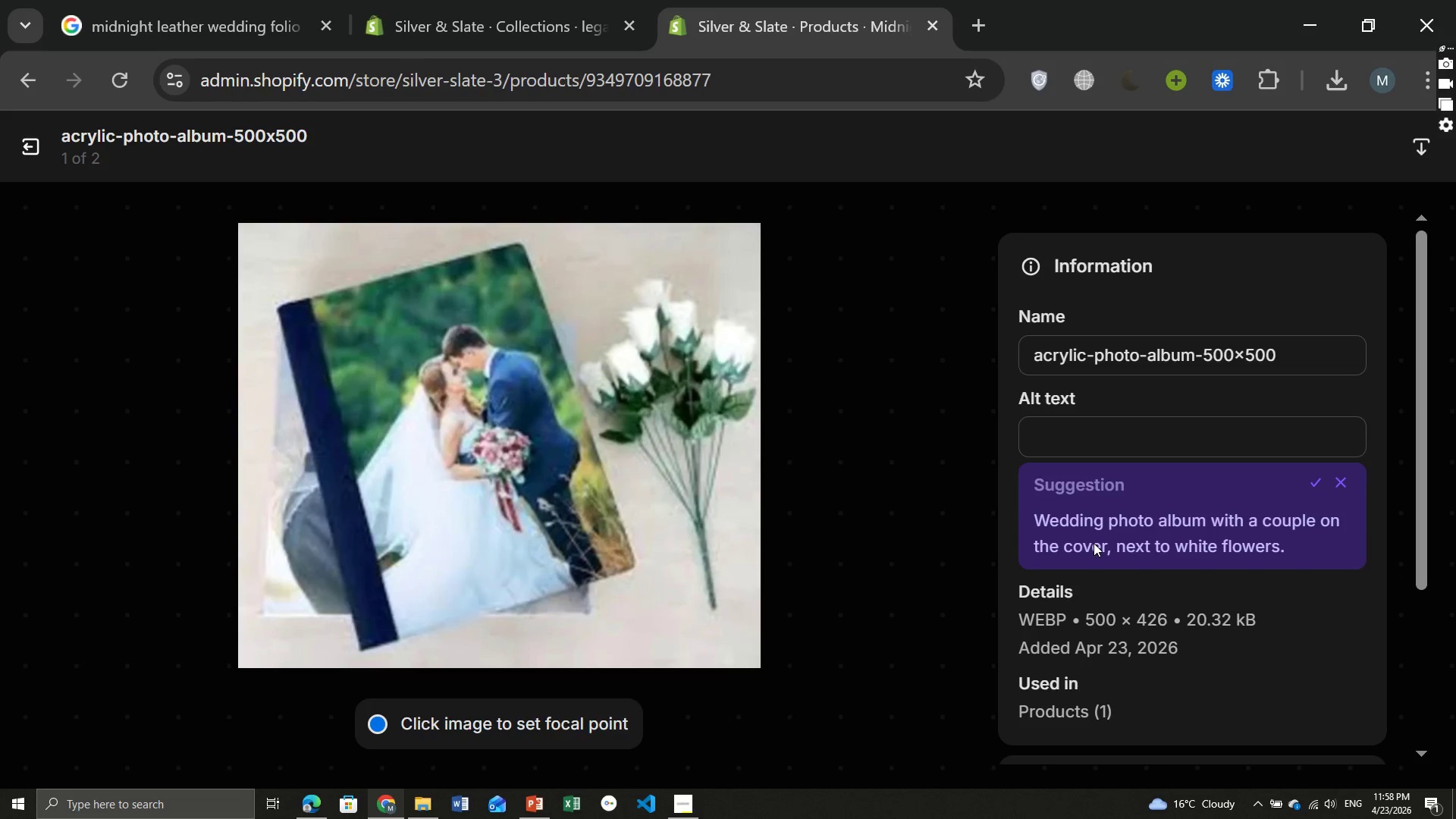 
left_click([1316, 491])
 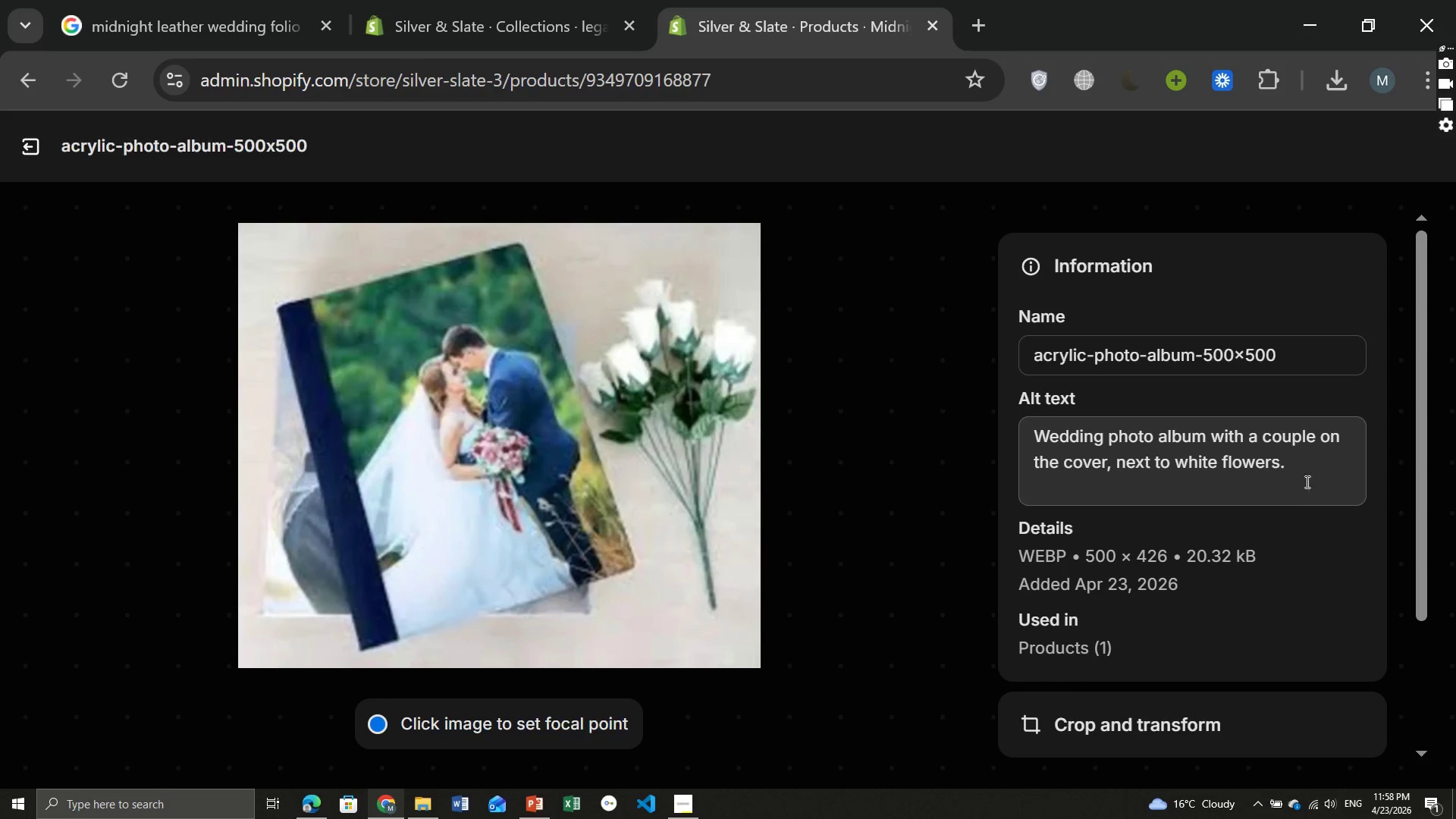 
left_click([1300, 464])
 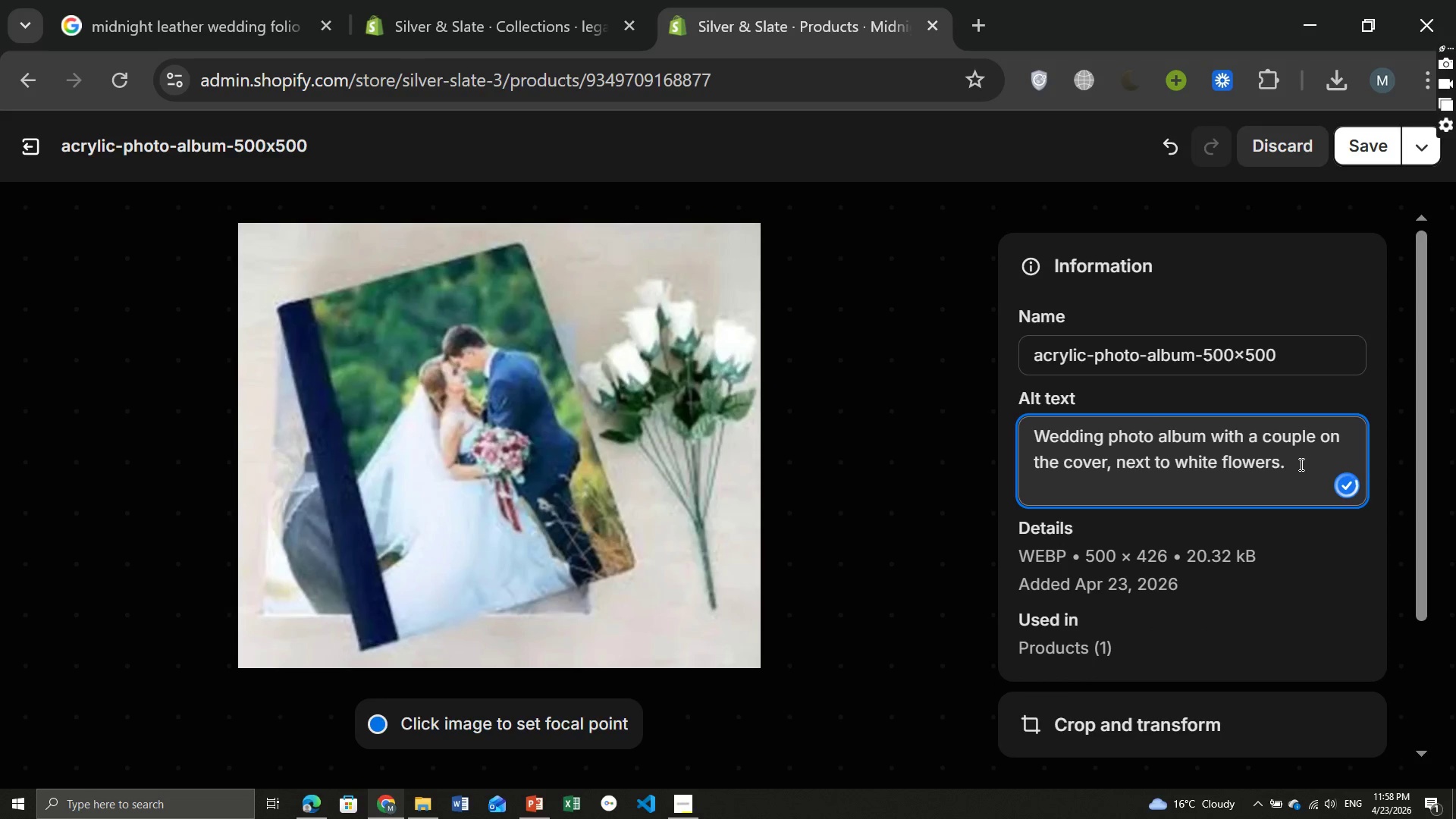 
left_click_drag(start_coordinate=[1300, 464], to_coordinate=[1213, 429])
 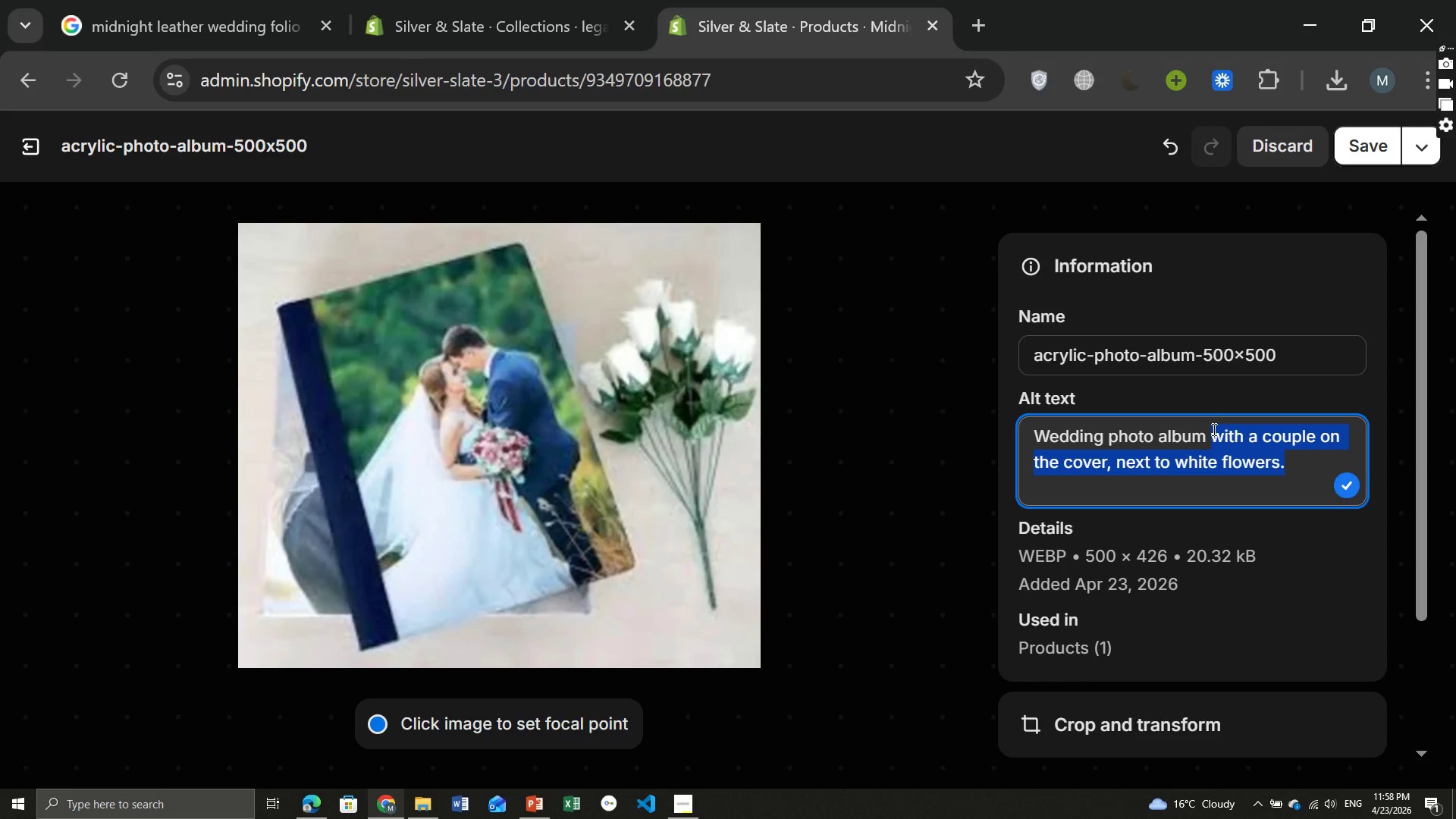 
key(Backspace)
 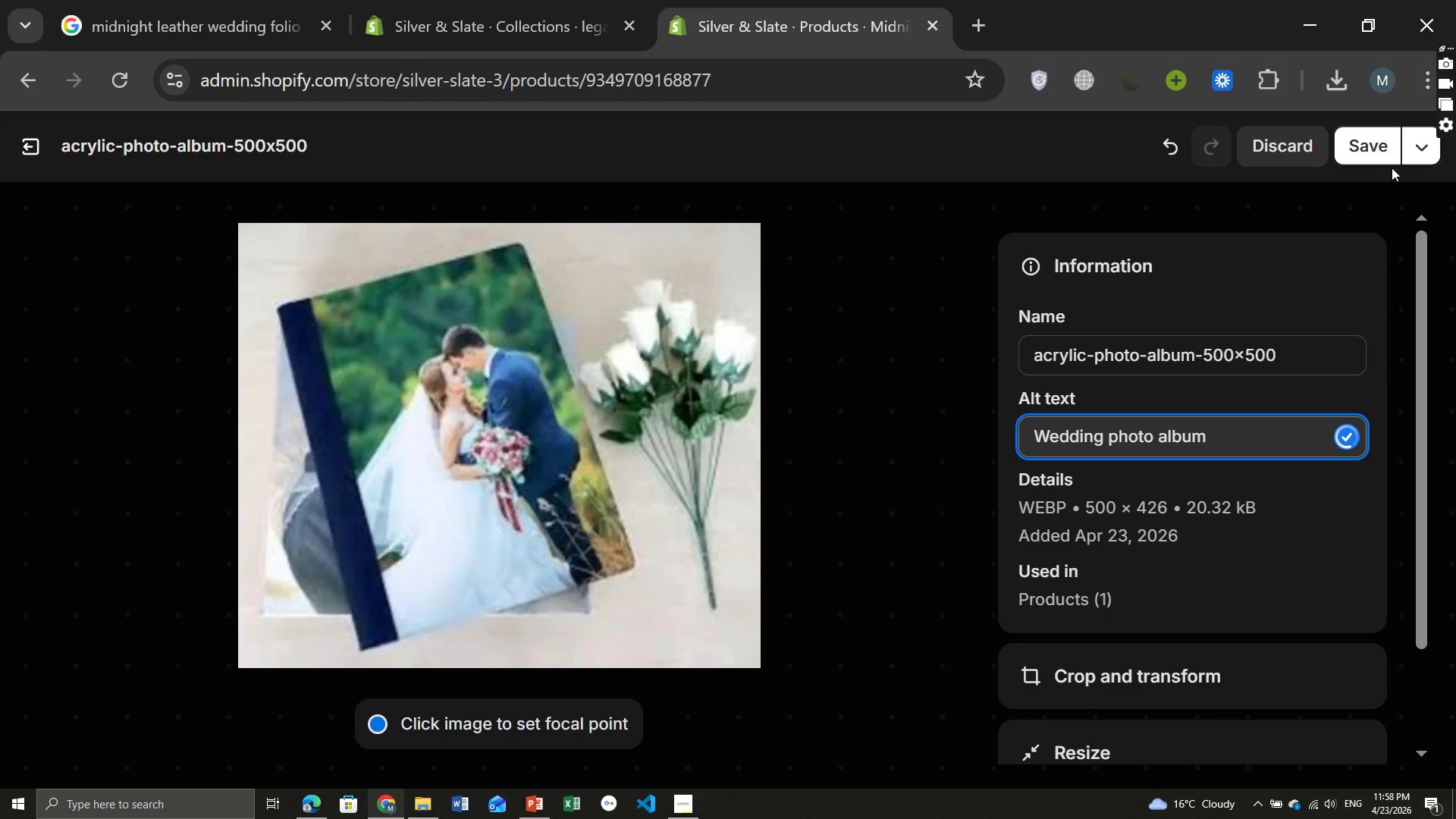 
left_click([1372, 136])
 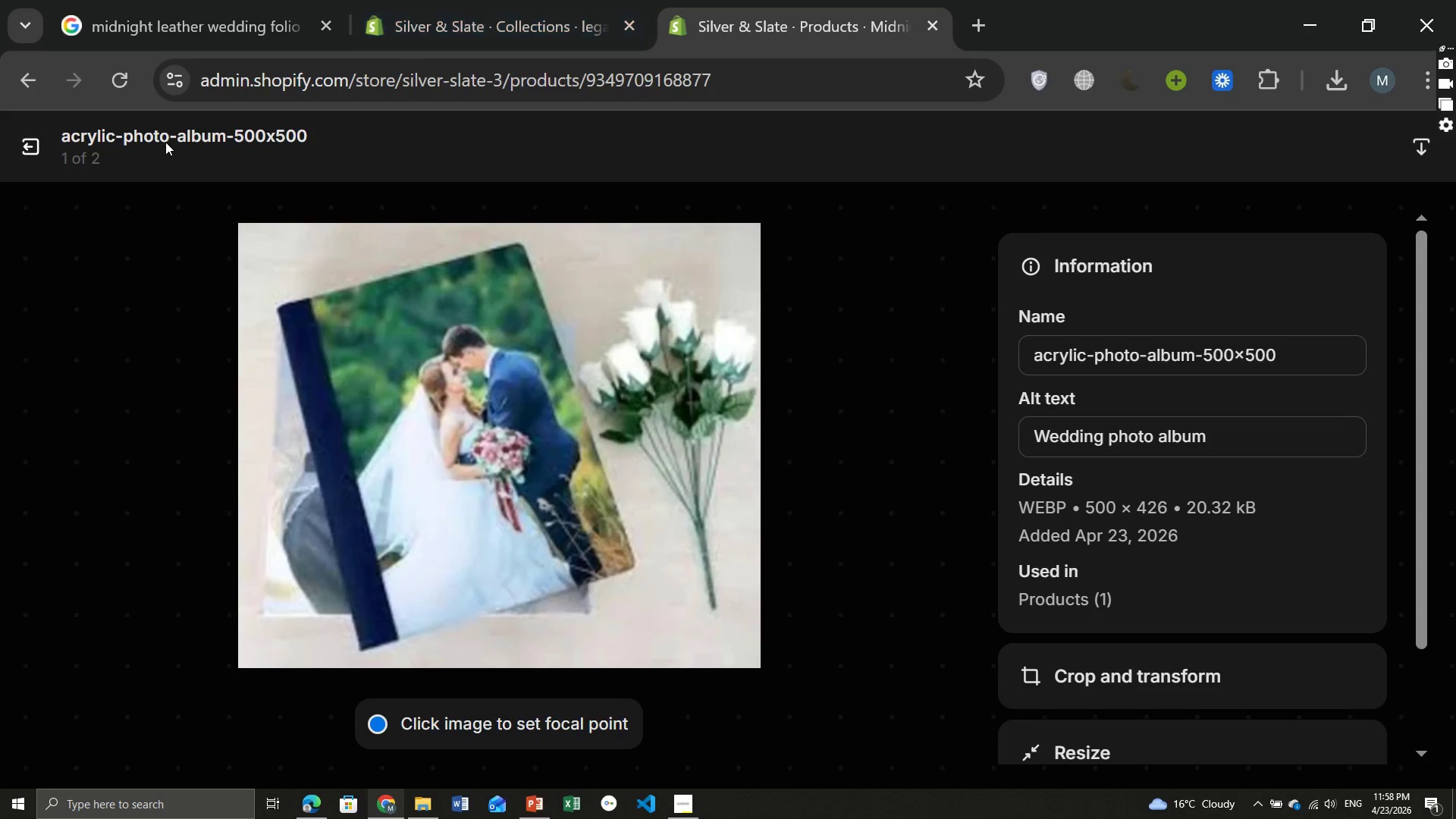 
wait(6.16)
 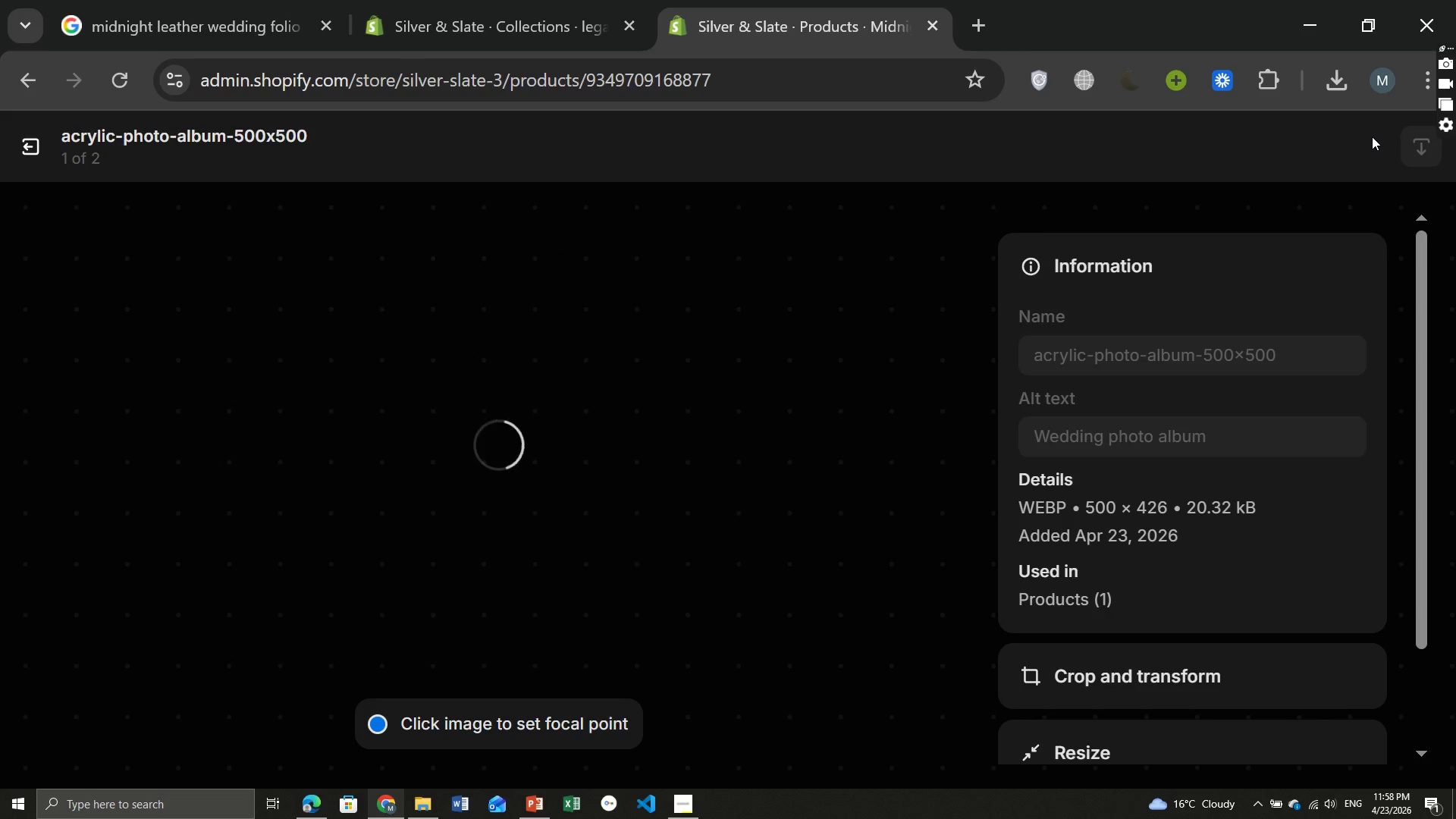 
left_click([31, 142])
 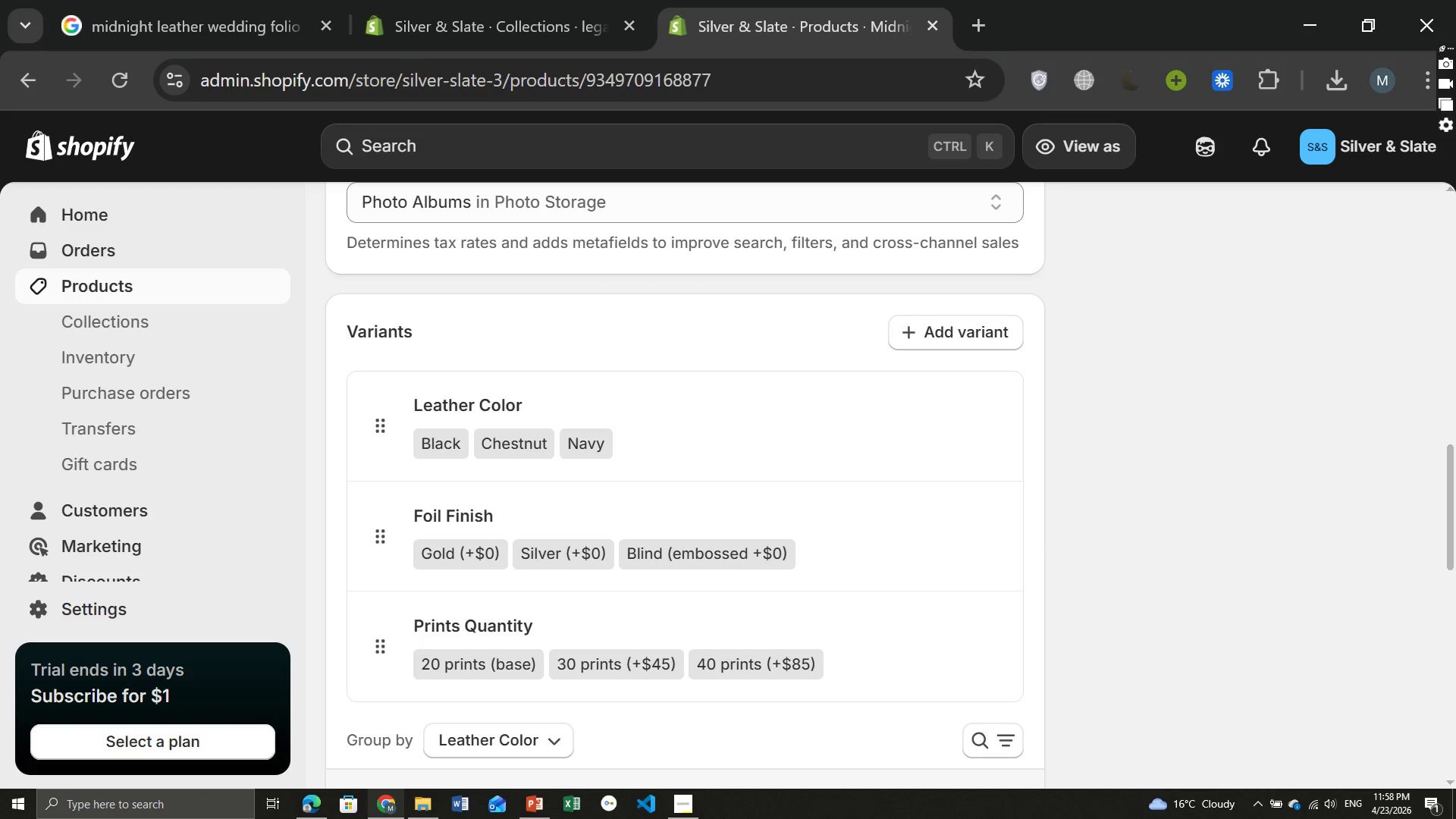 